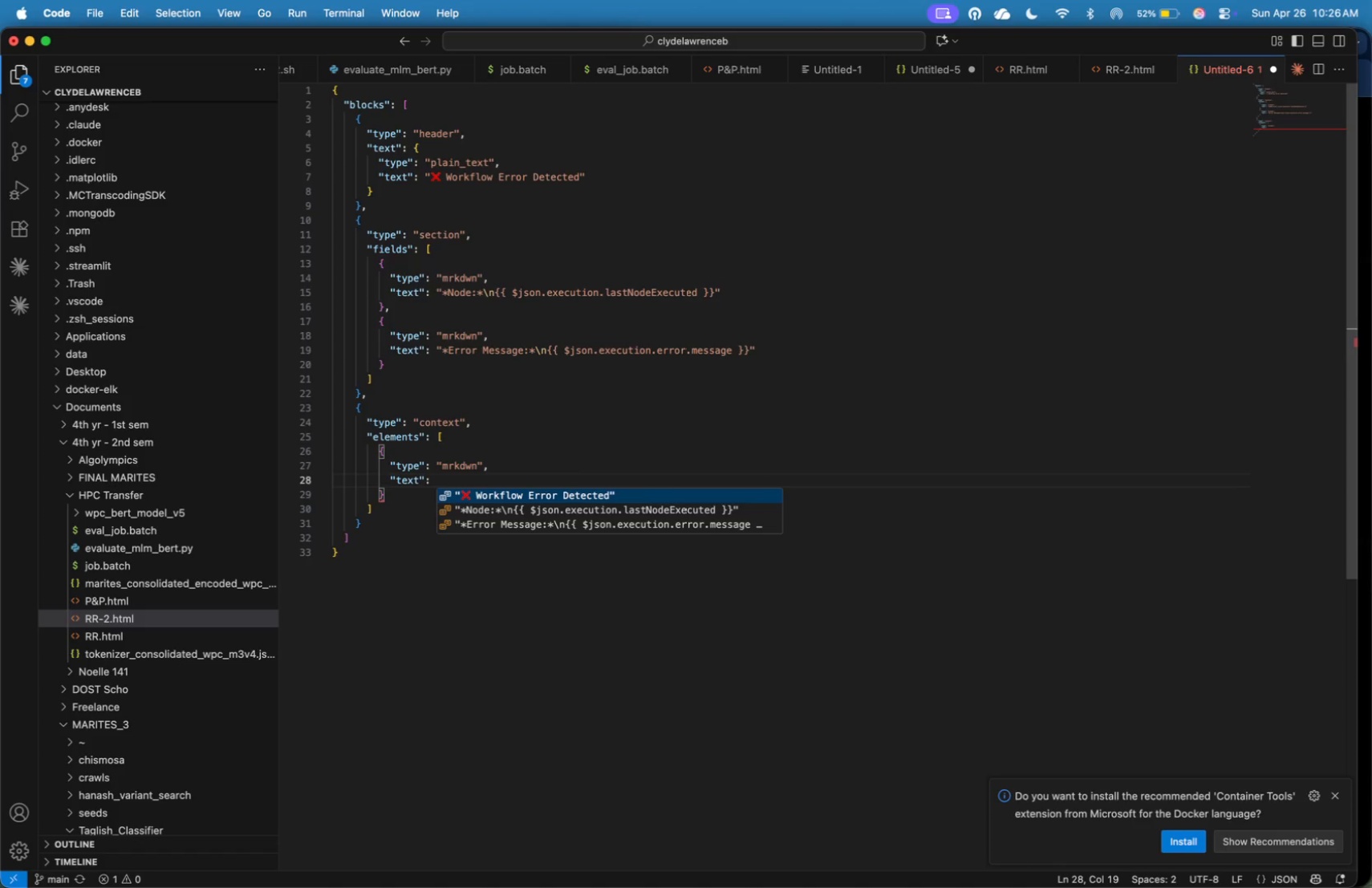 
key(Shift+Quote)